 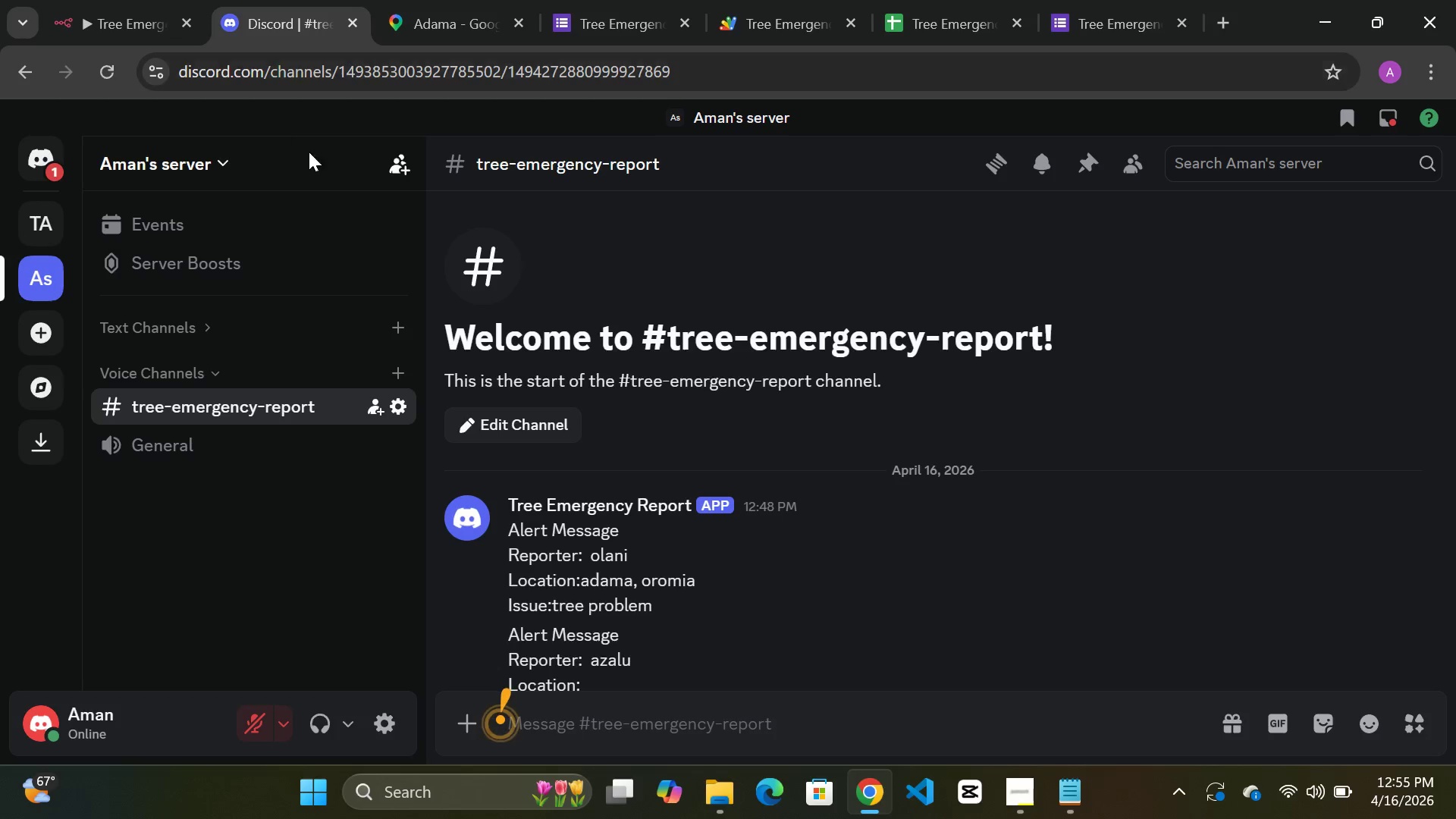 
scroll: coordinate [704, 337], scroll_direction: down, amount: 5.0
 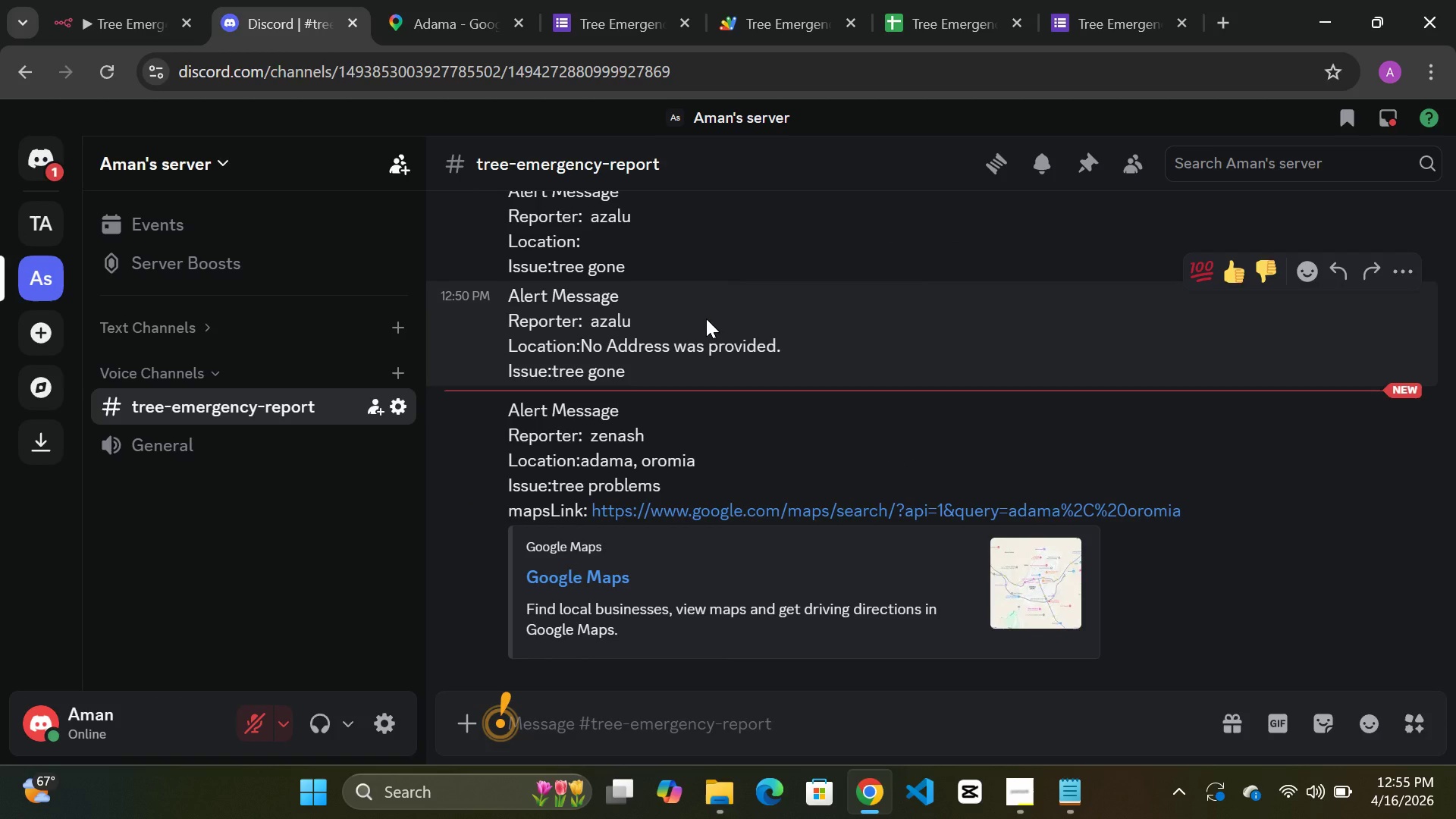 
wait(12.49)
 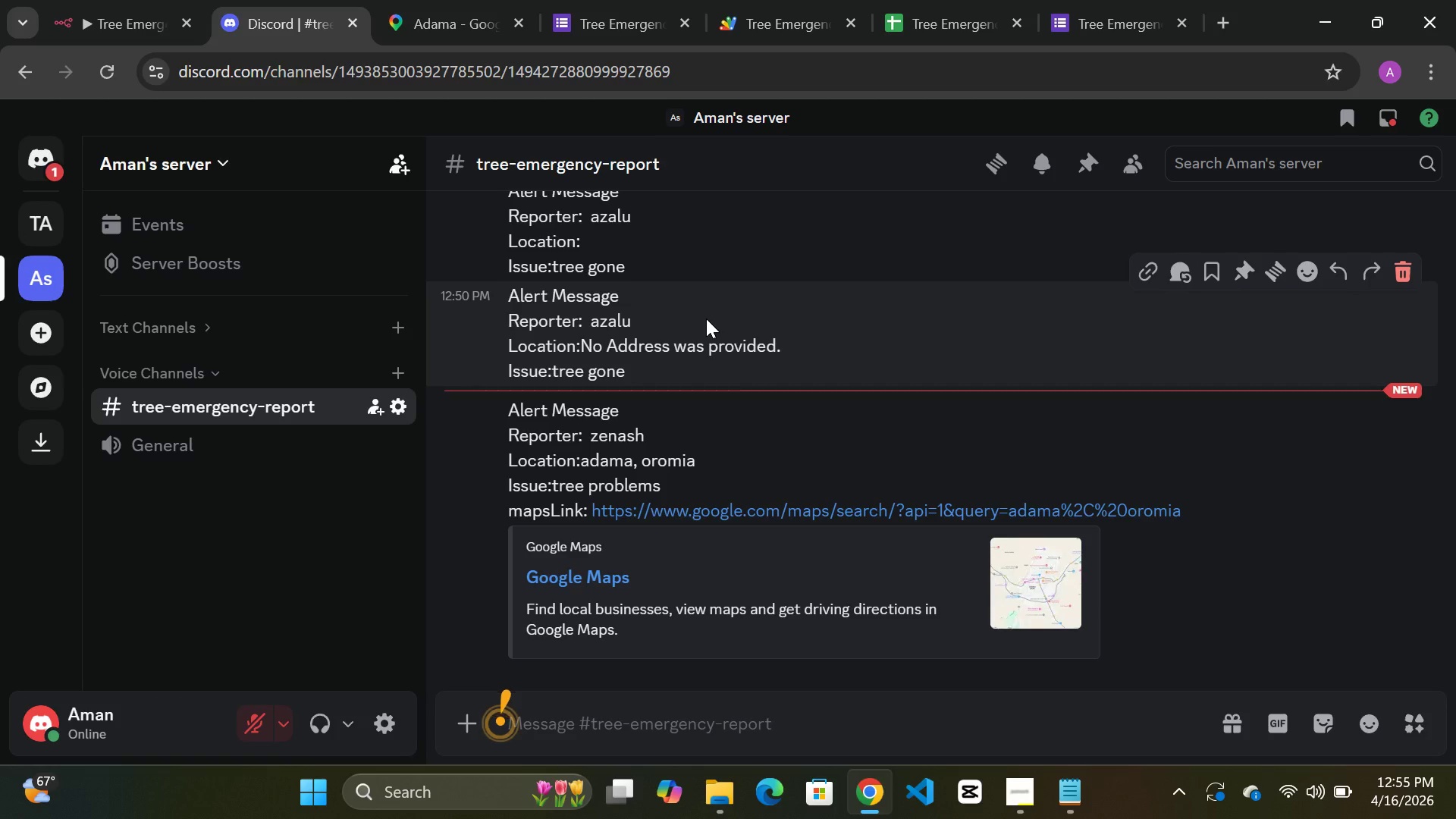 
key(Meta+Shift+S)
 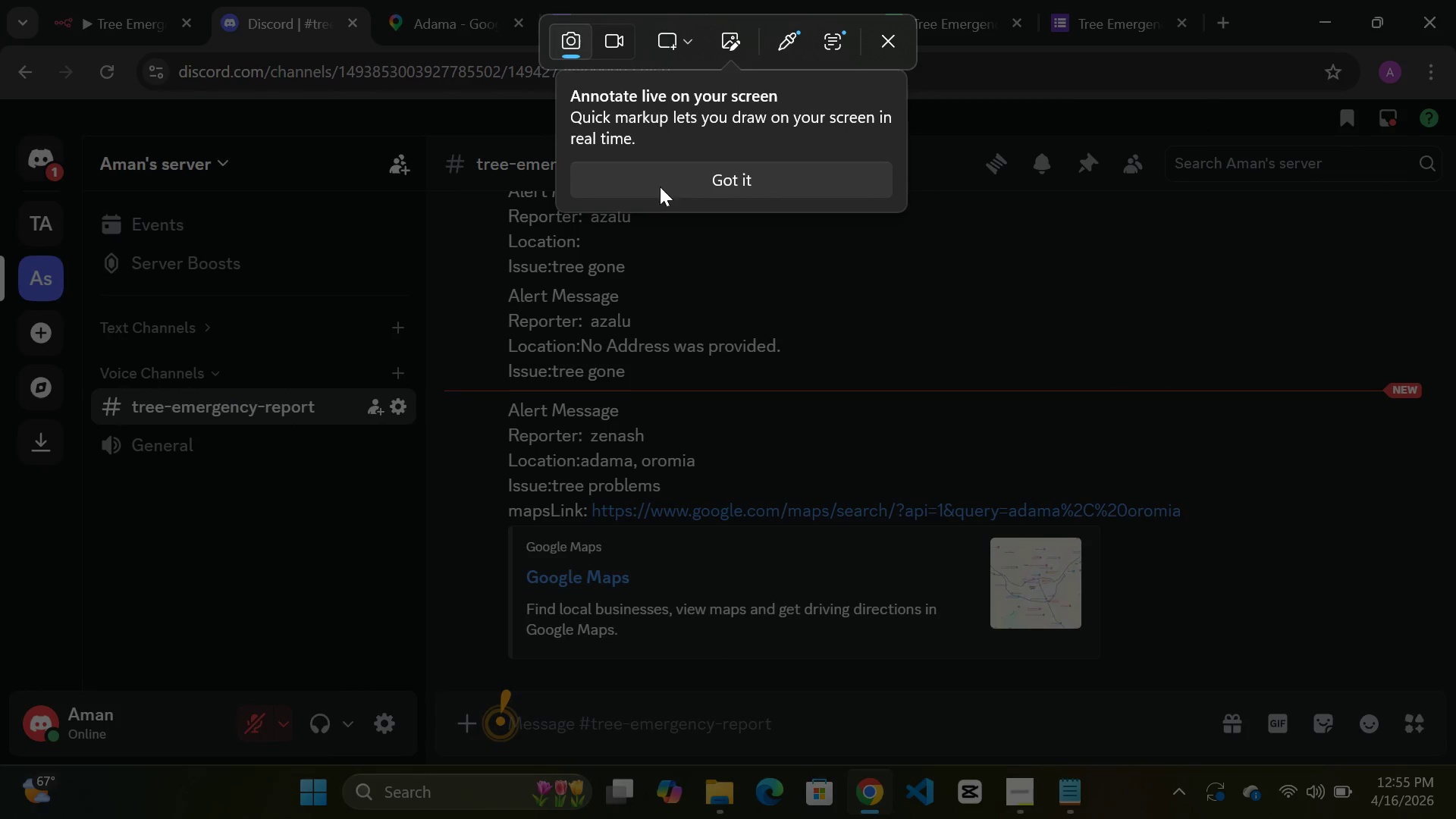 
left_click([632, 177])
 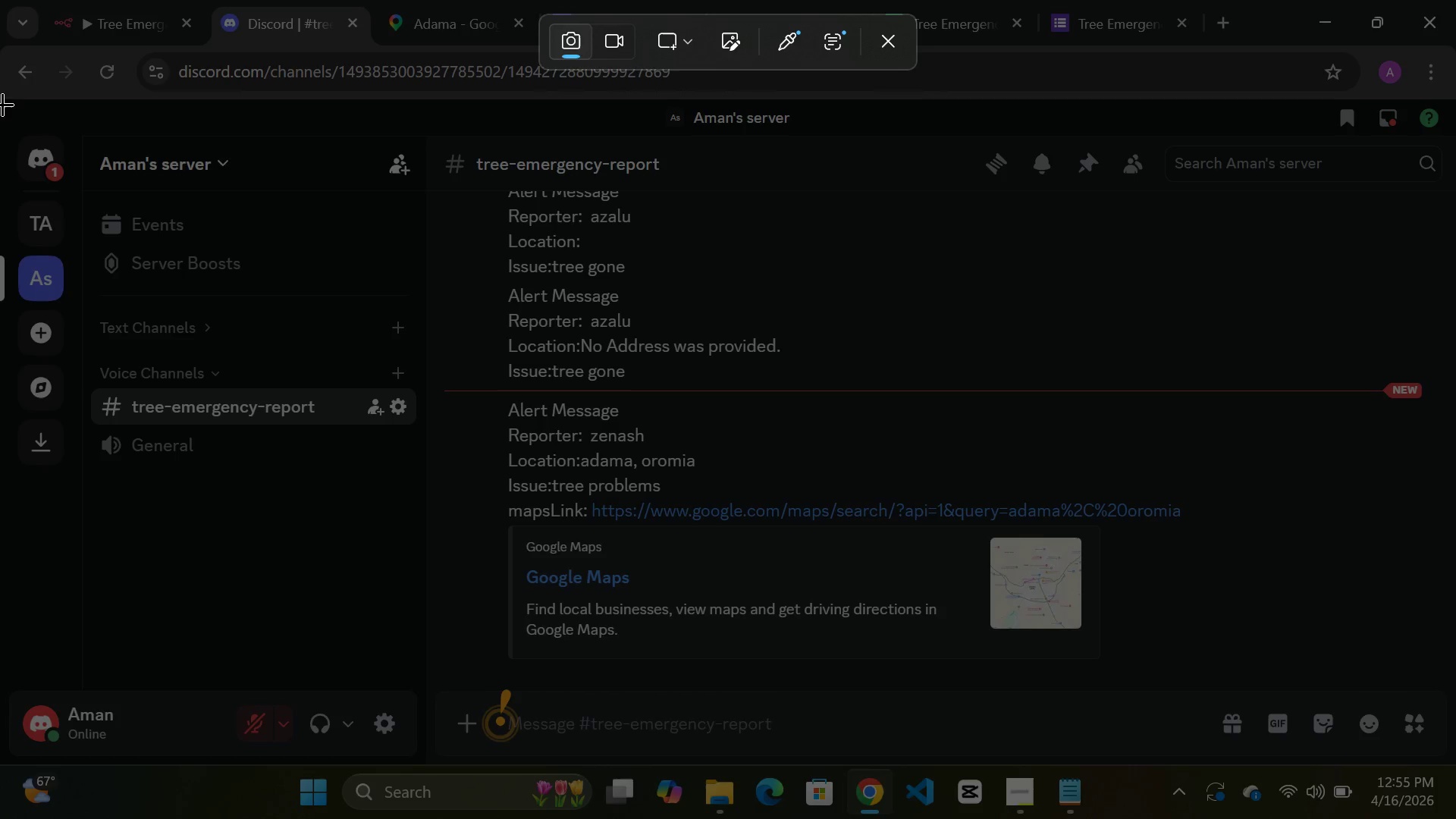 
left_click_drag(start_coordinate=[0, 99], to_coordinate=[1455, 755])
 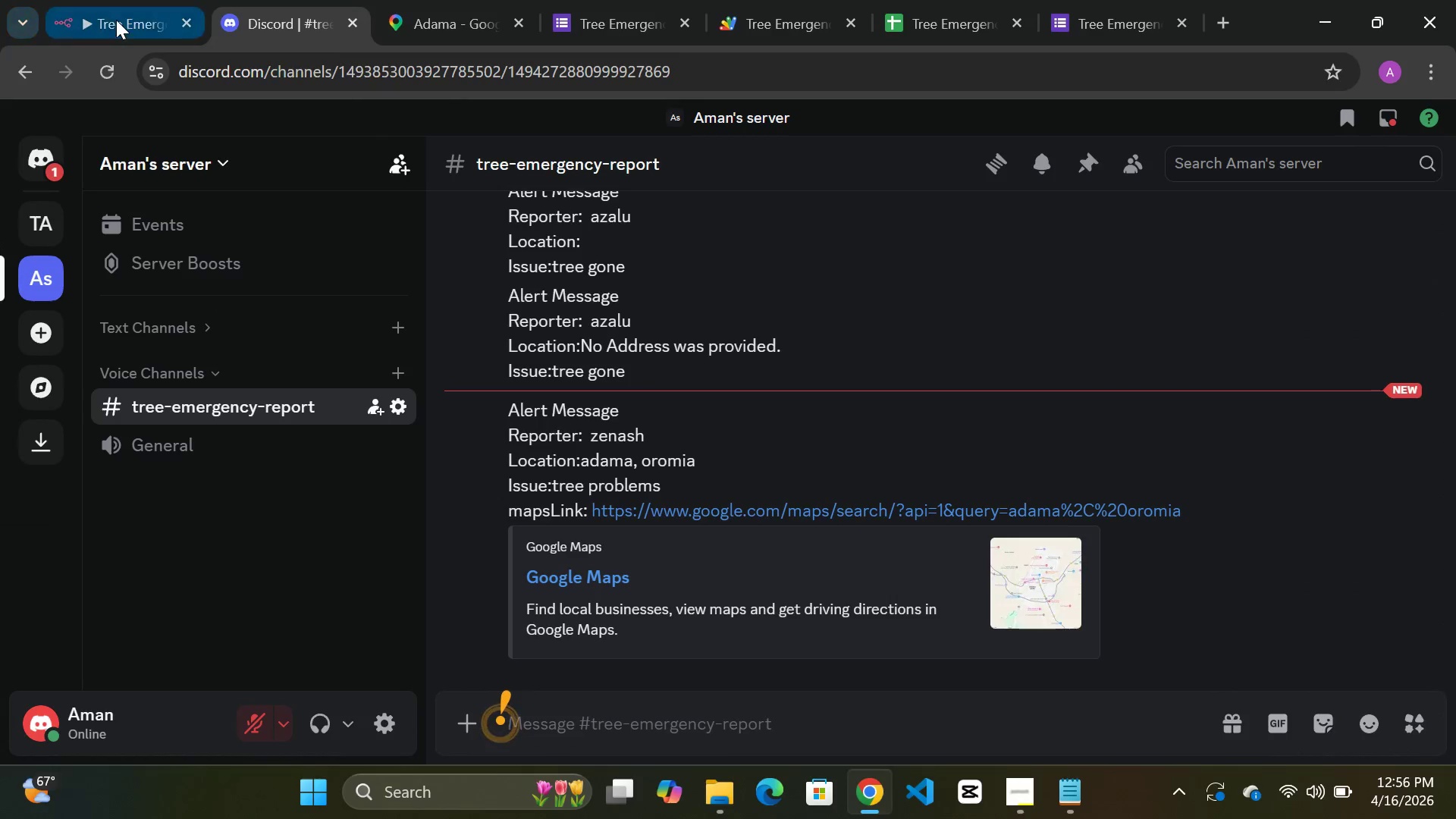 
left_click([116, 20])
 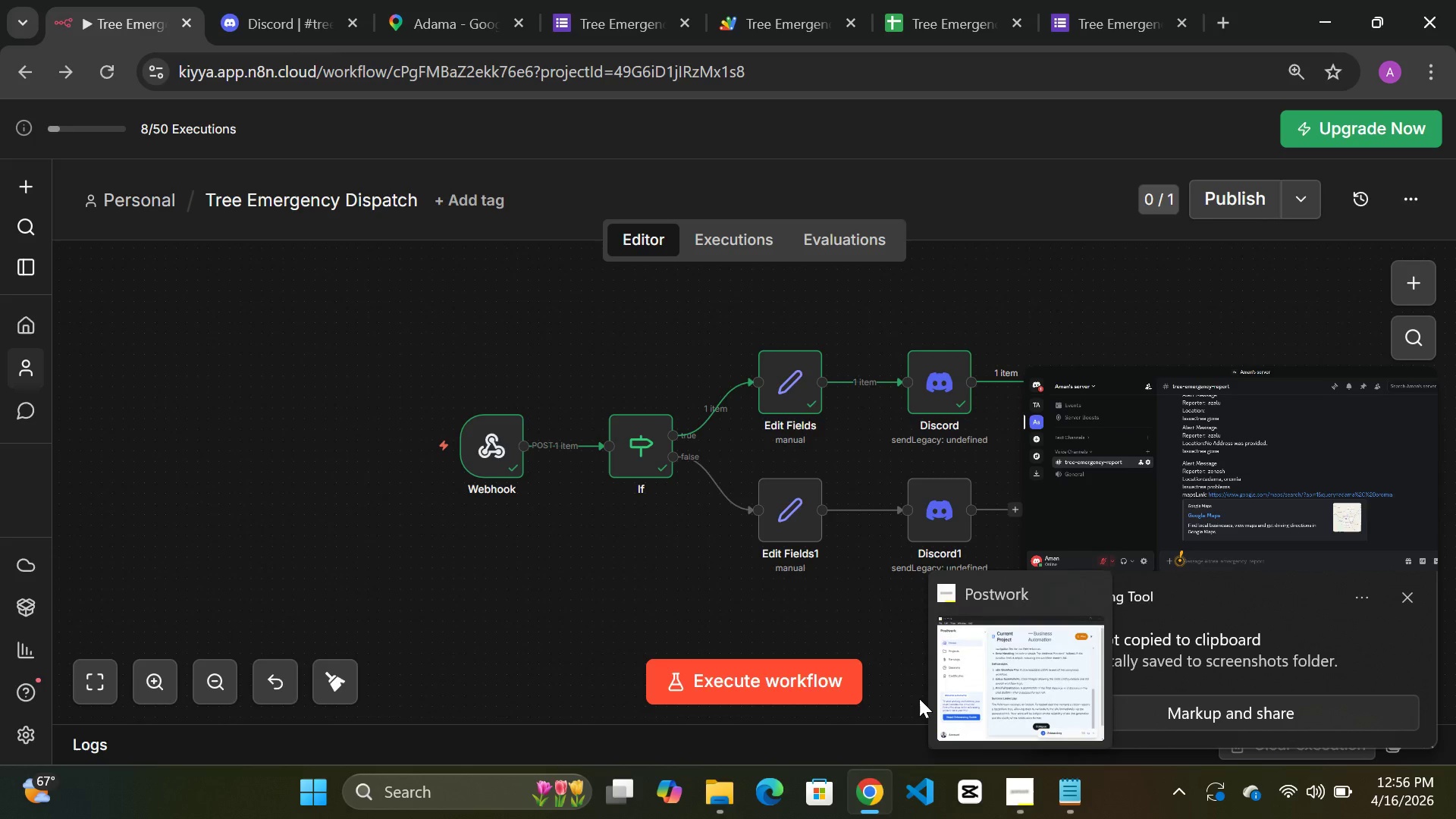 
left_click([863, 618])
 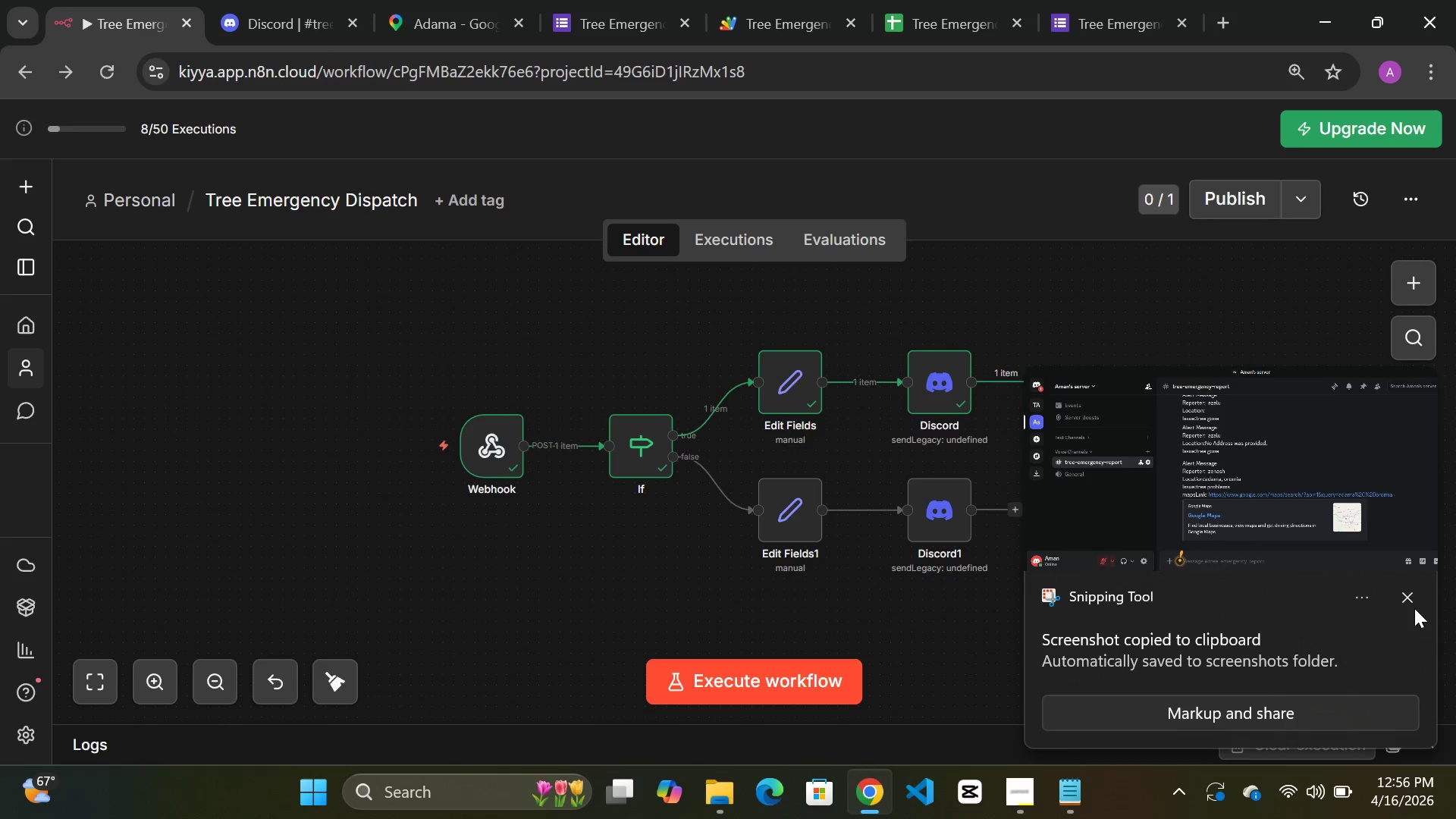 
left_click([1411, 596])
 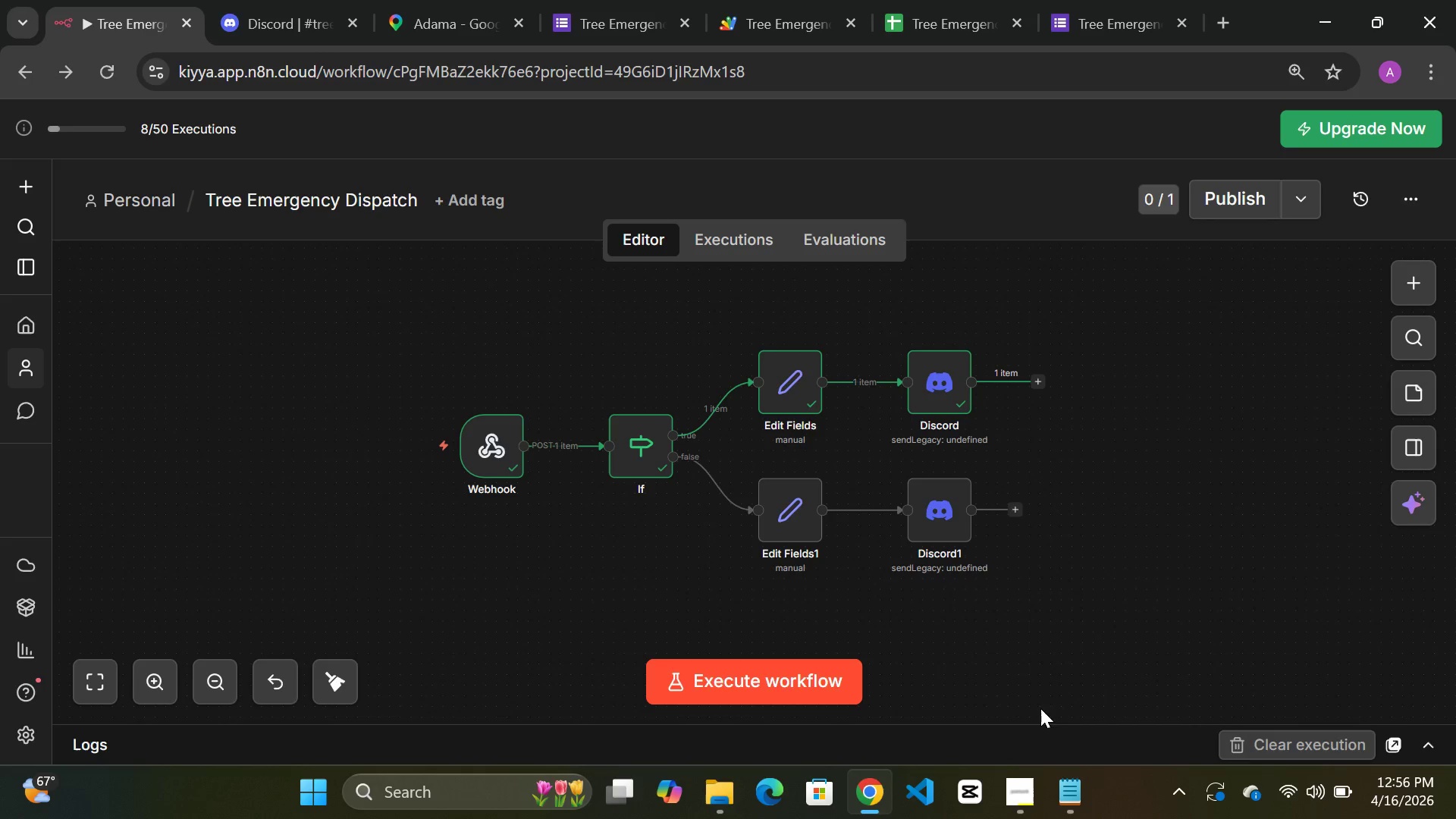 
left_click([1040, 795])